 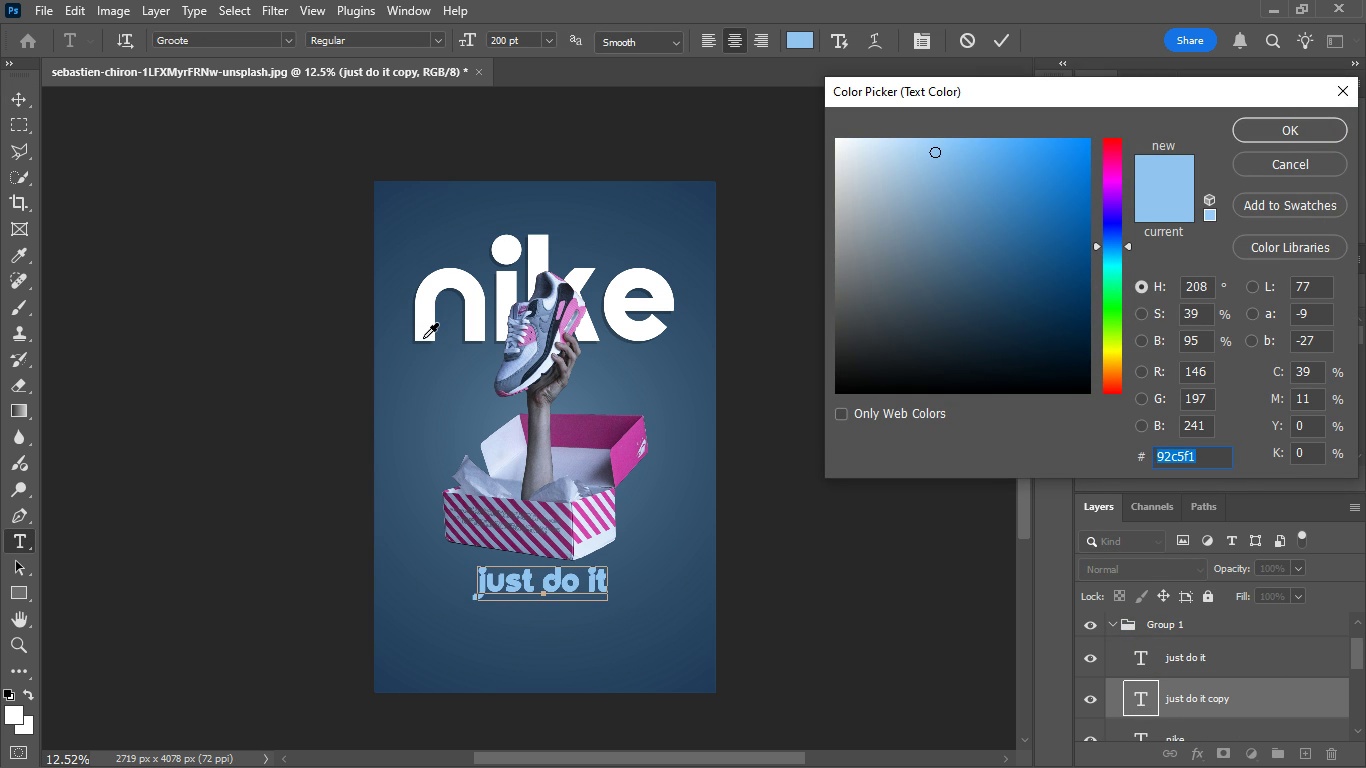 
key(Alt+CapsLock)
 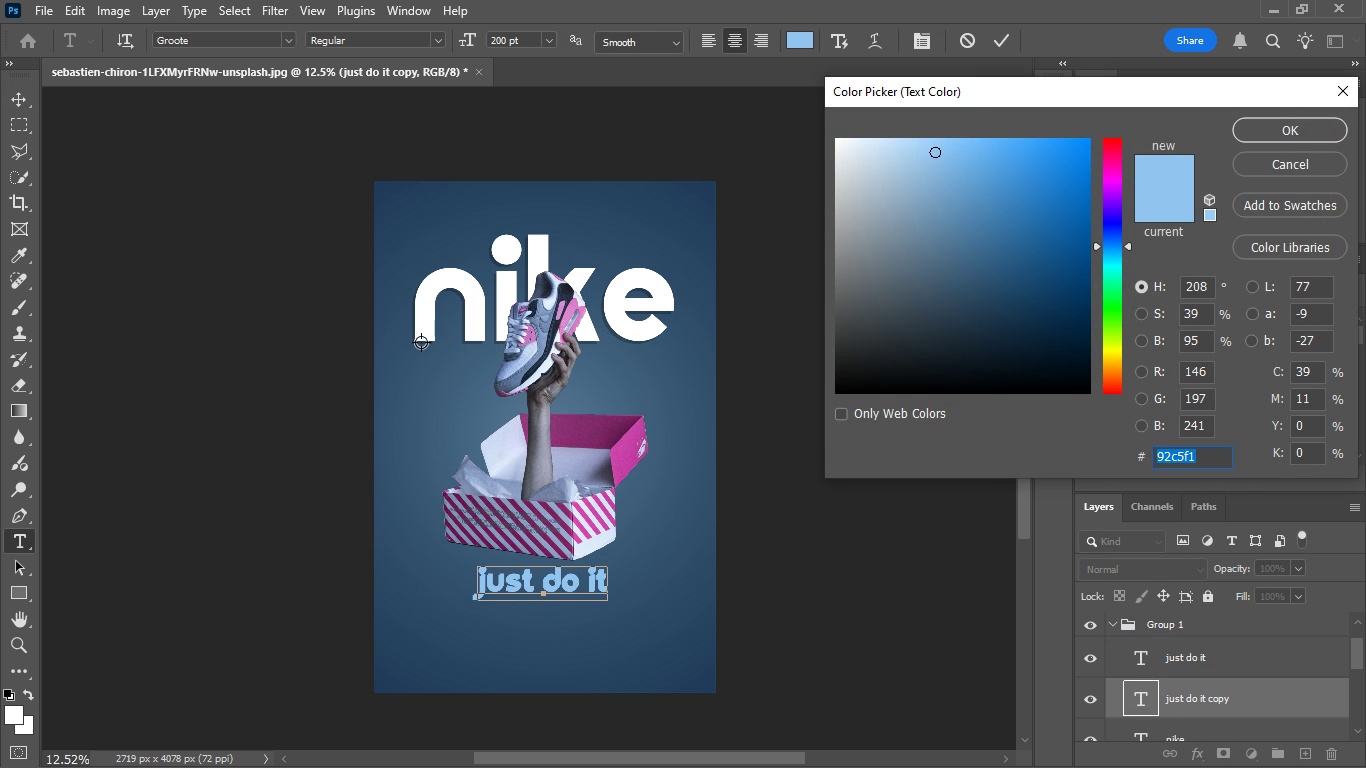 
left_click([421, 342])
 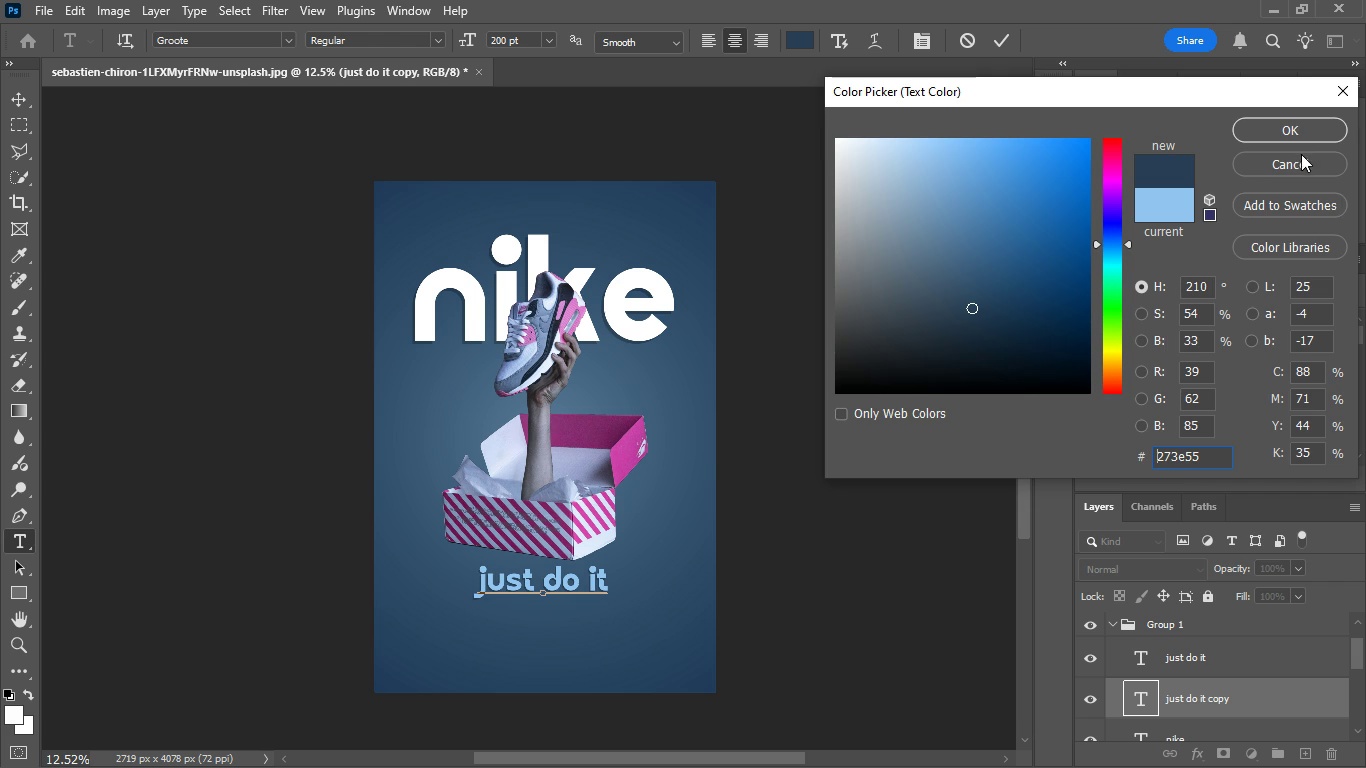 
left_click([1296, 139])
 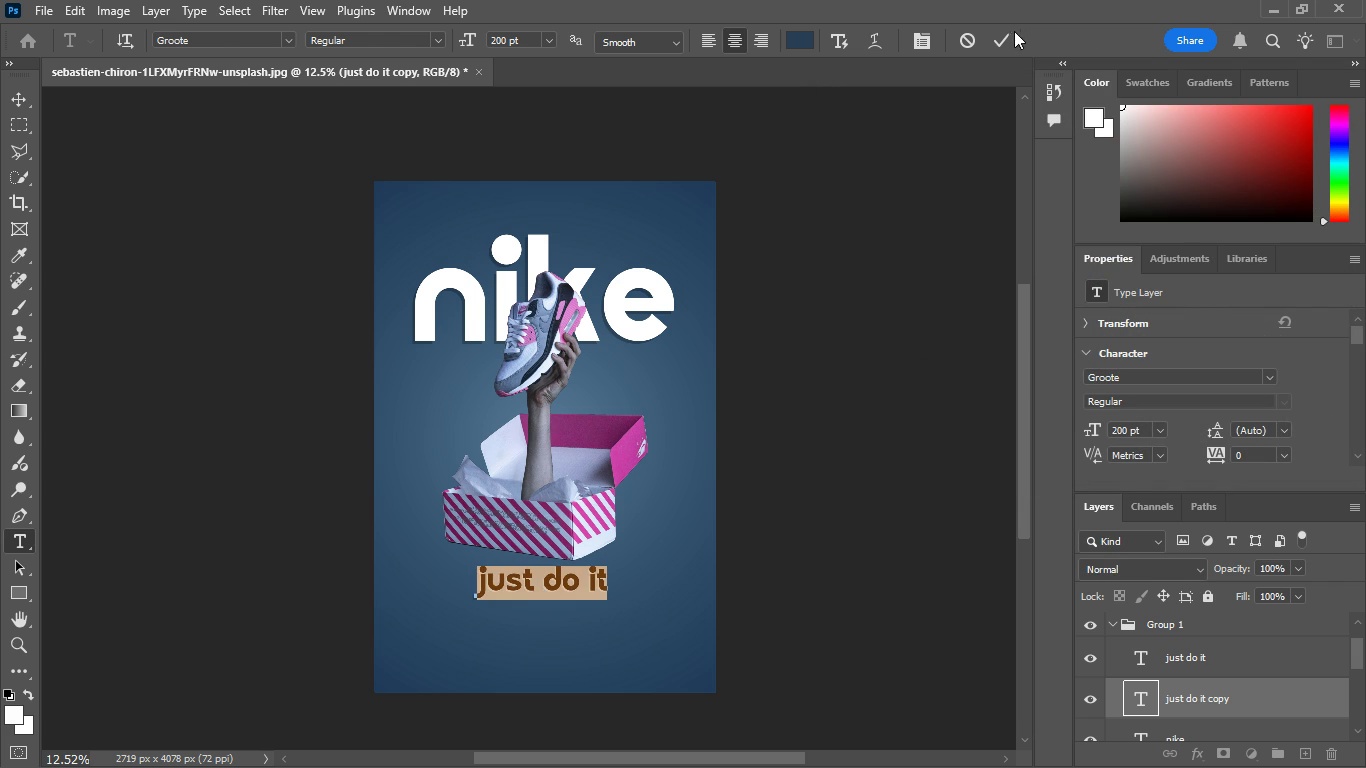 
left_click([1005, 36])
 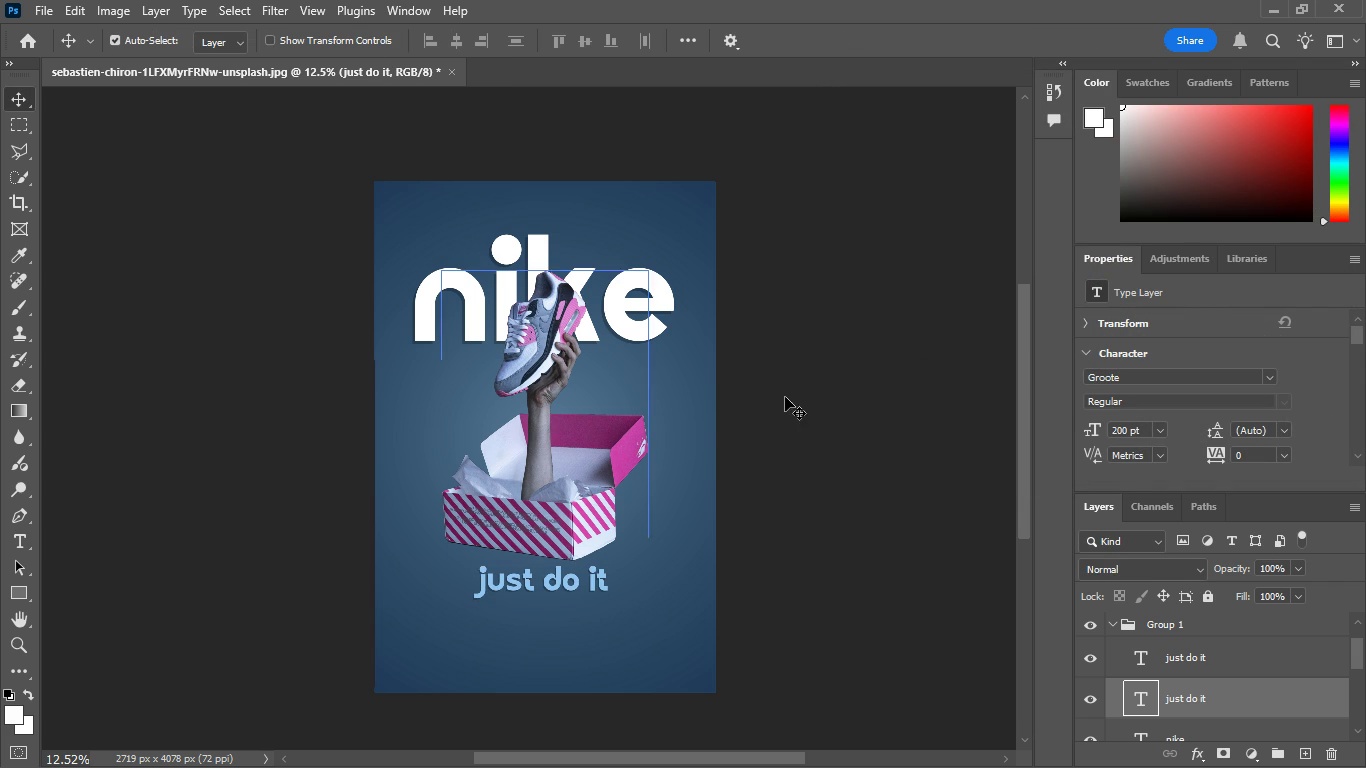 
left_click([788, 397])